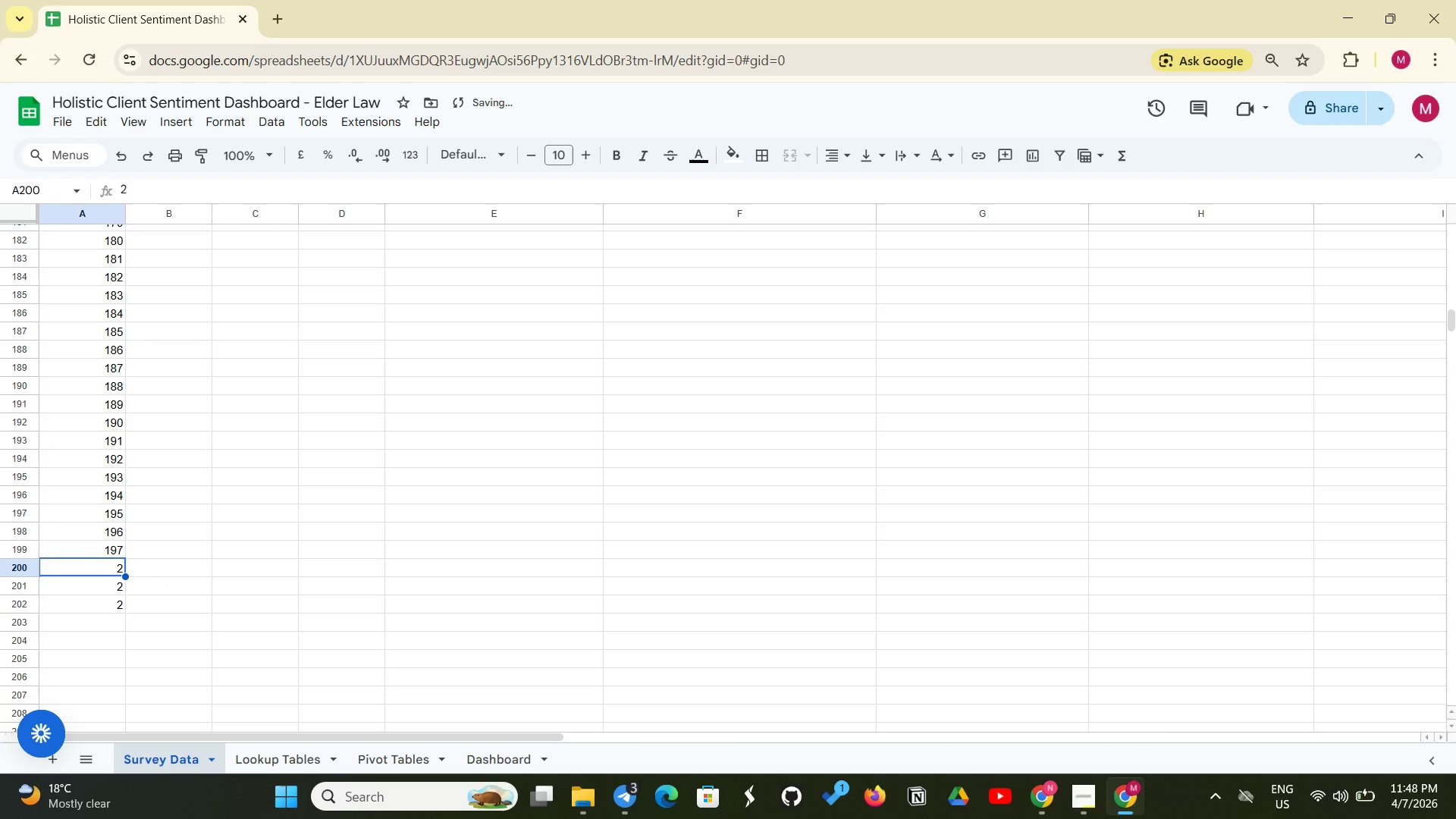 
key(Control+V)
 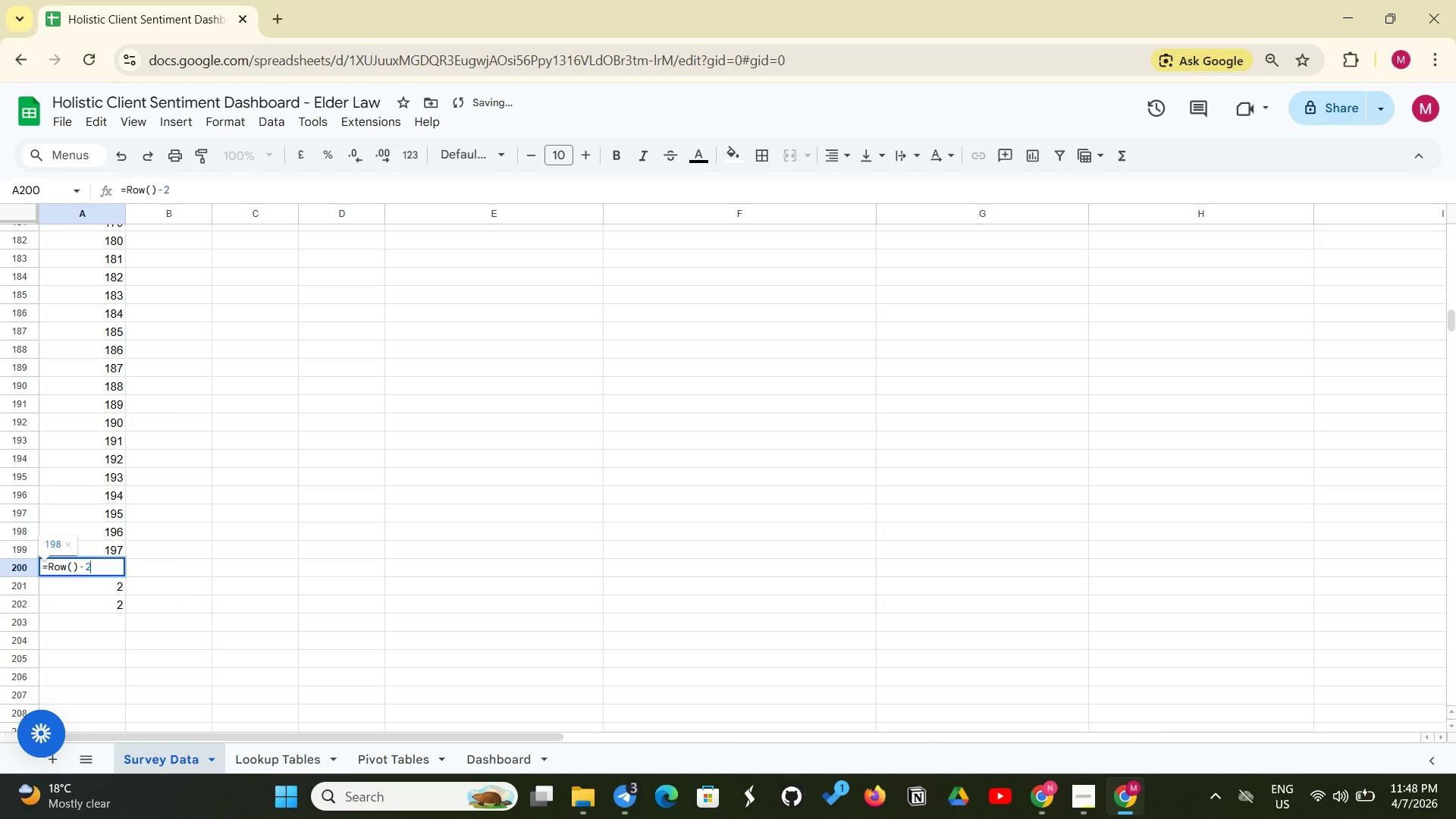 
key(Enter)
 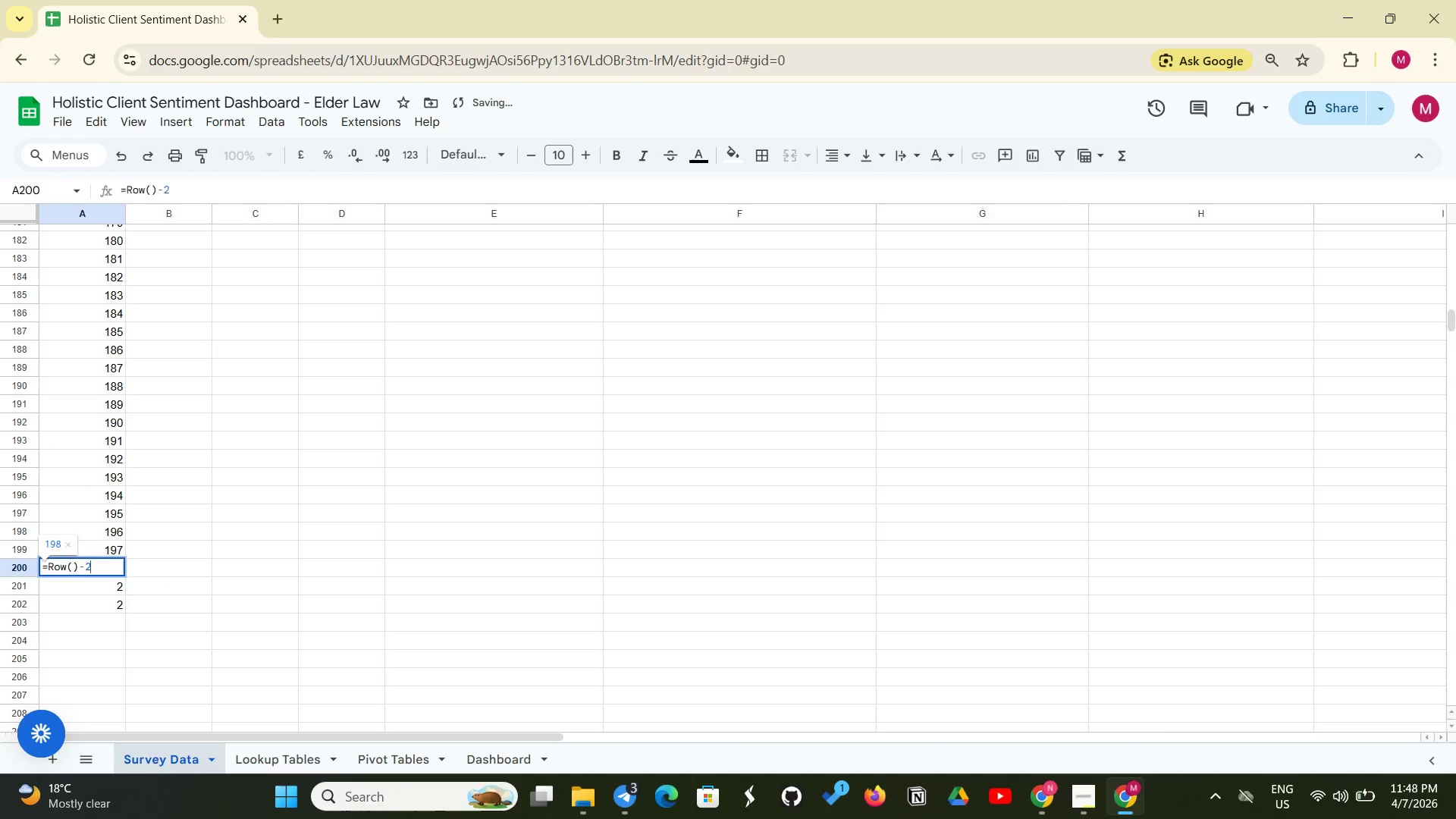 
key(Enter)
 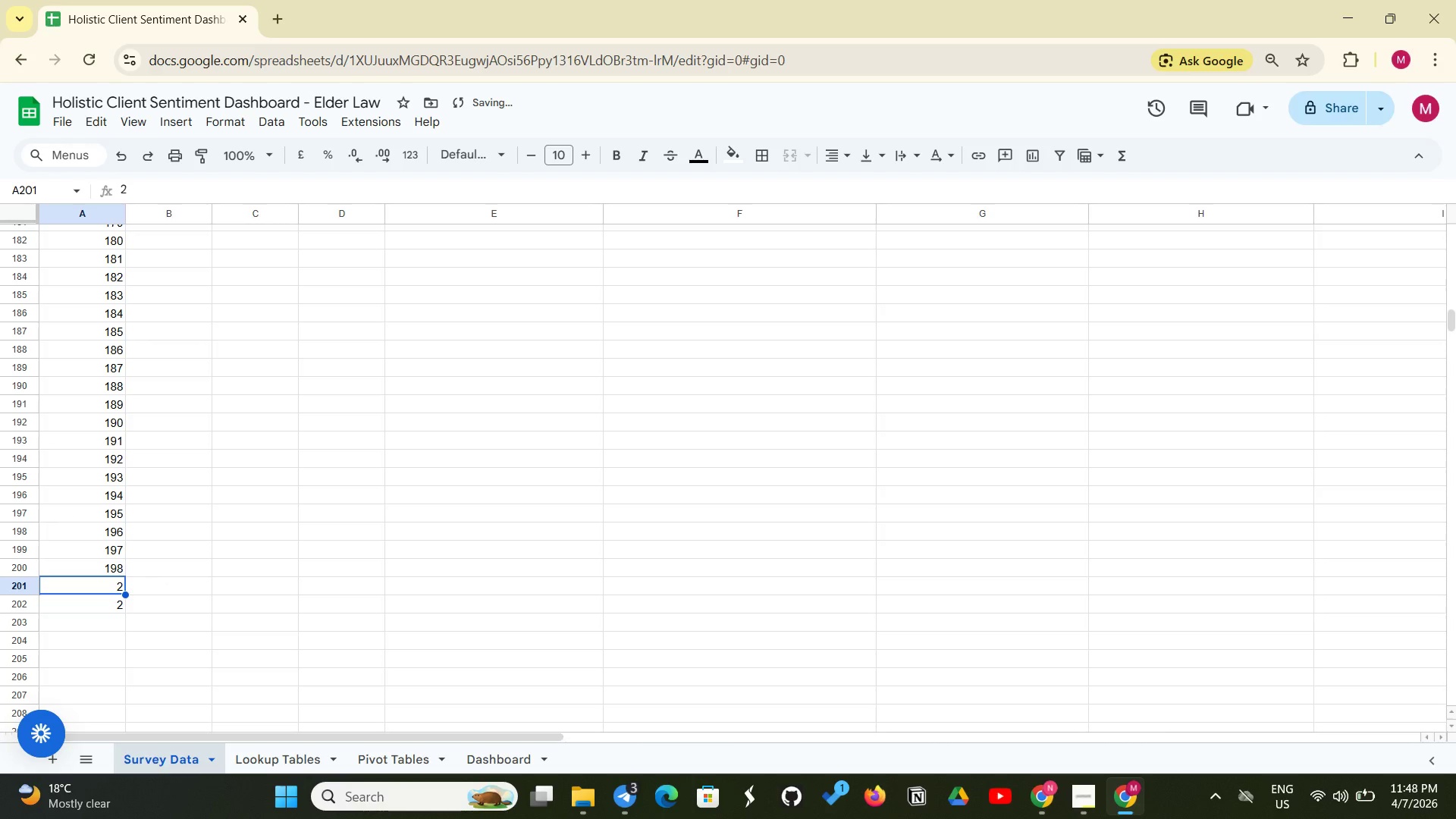 
key(Control+V)
 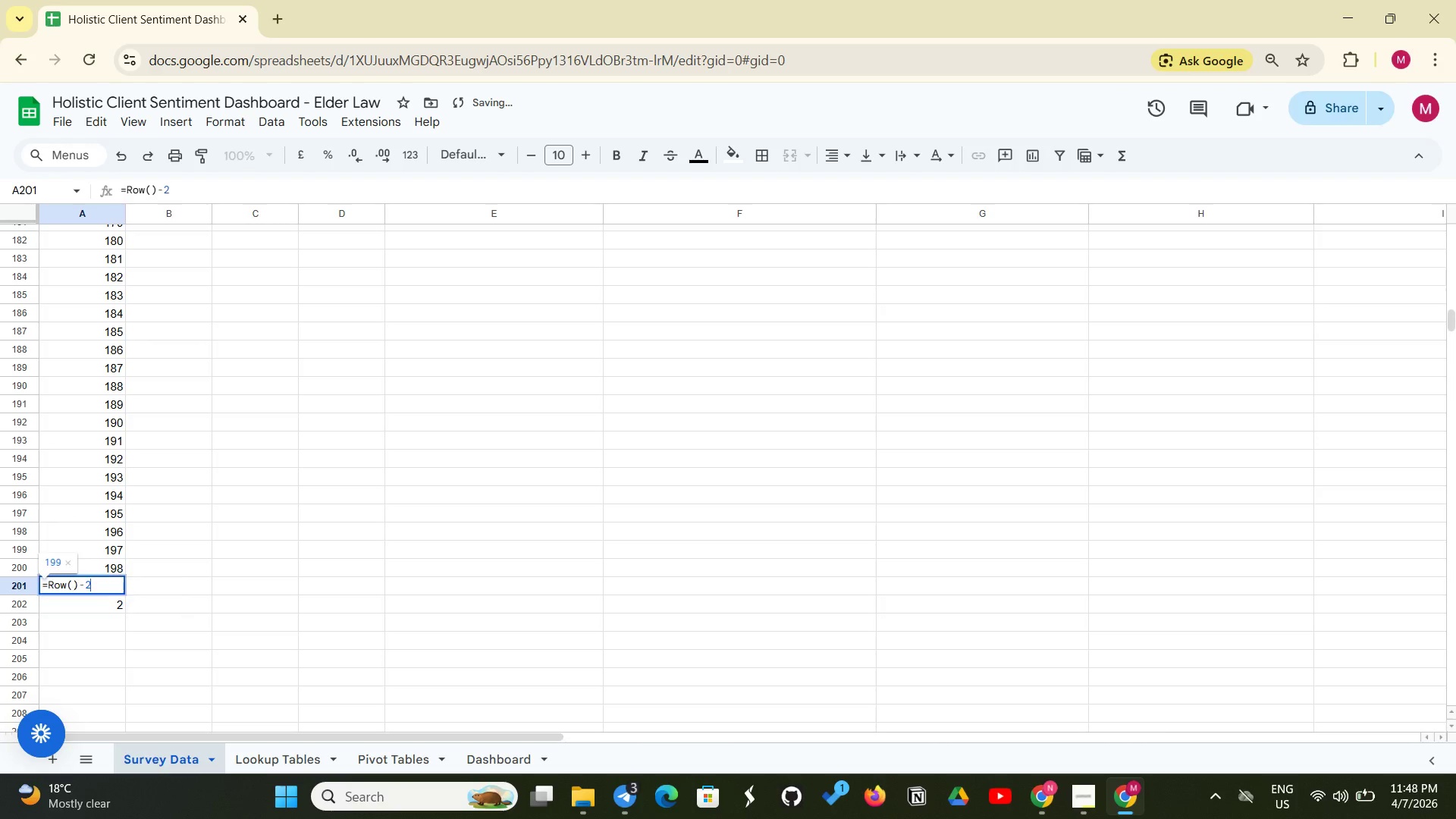 
key(Enter)
 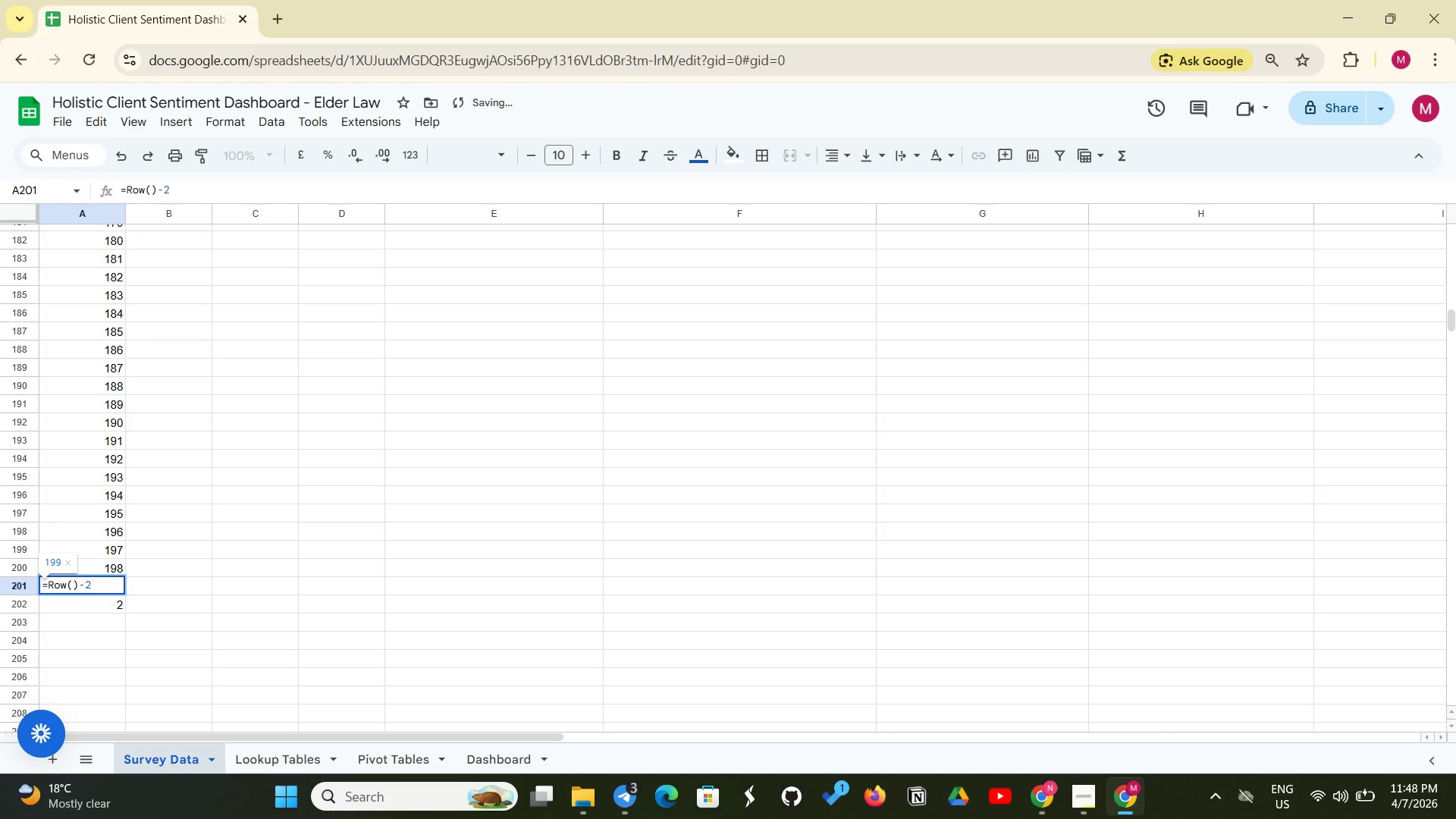 
key(Enter)
 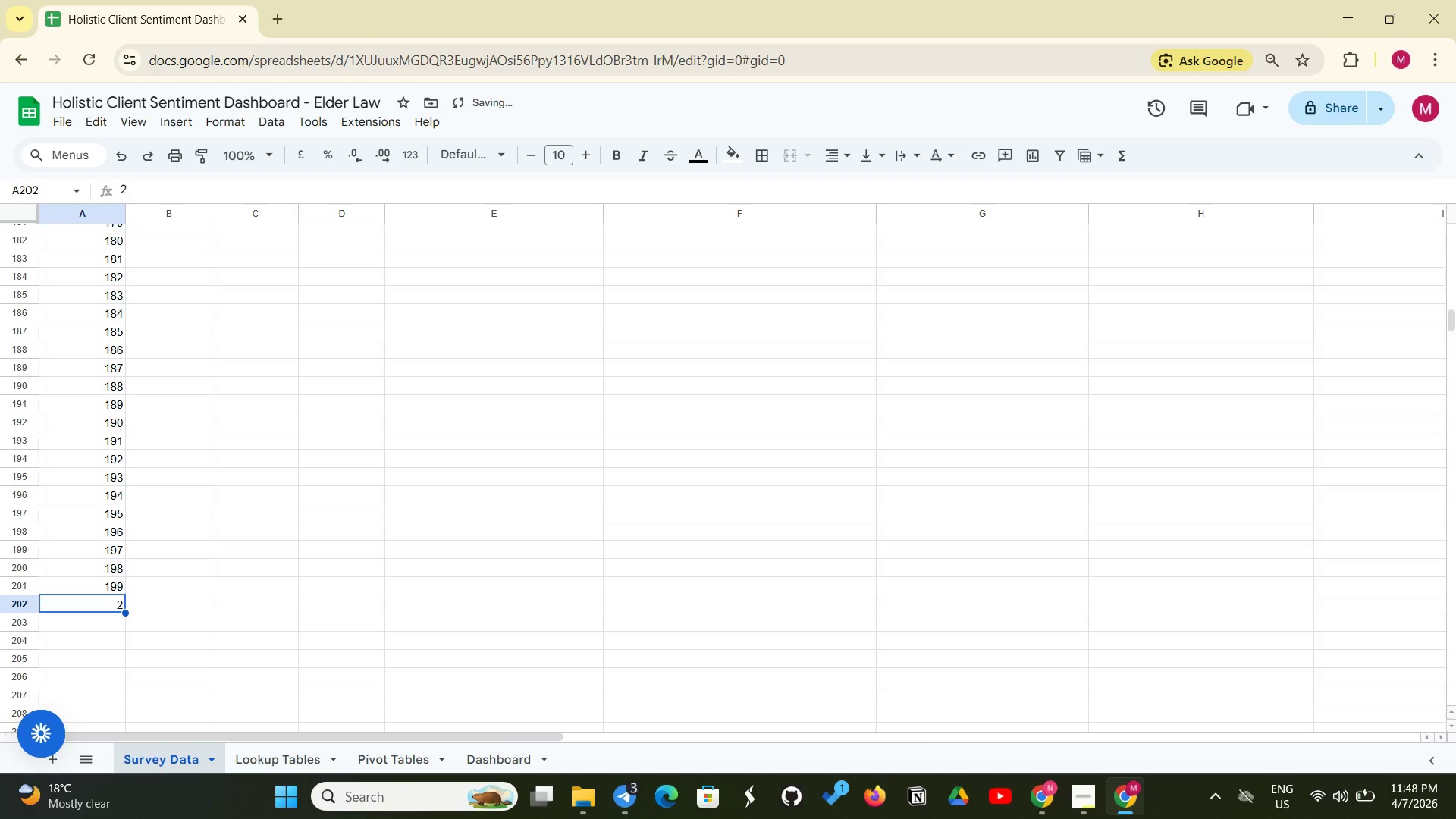 
key(Control+V)
 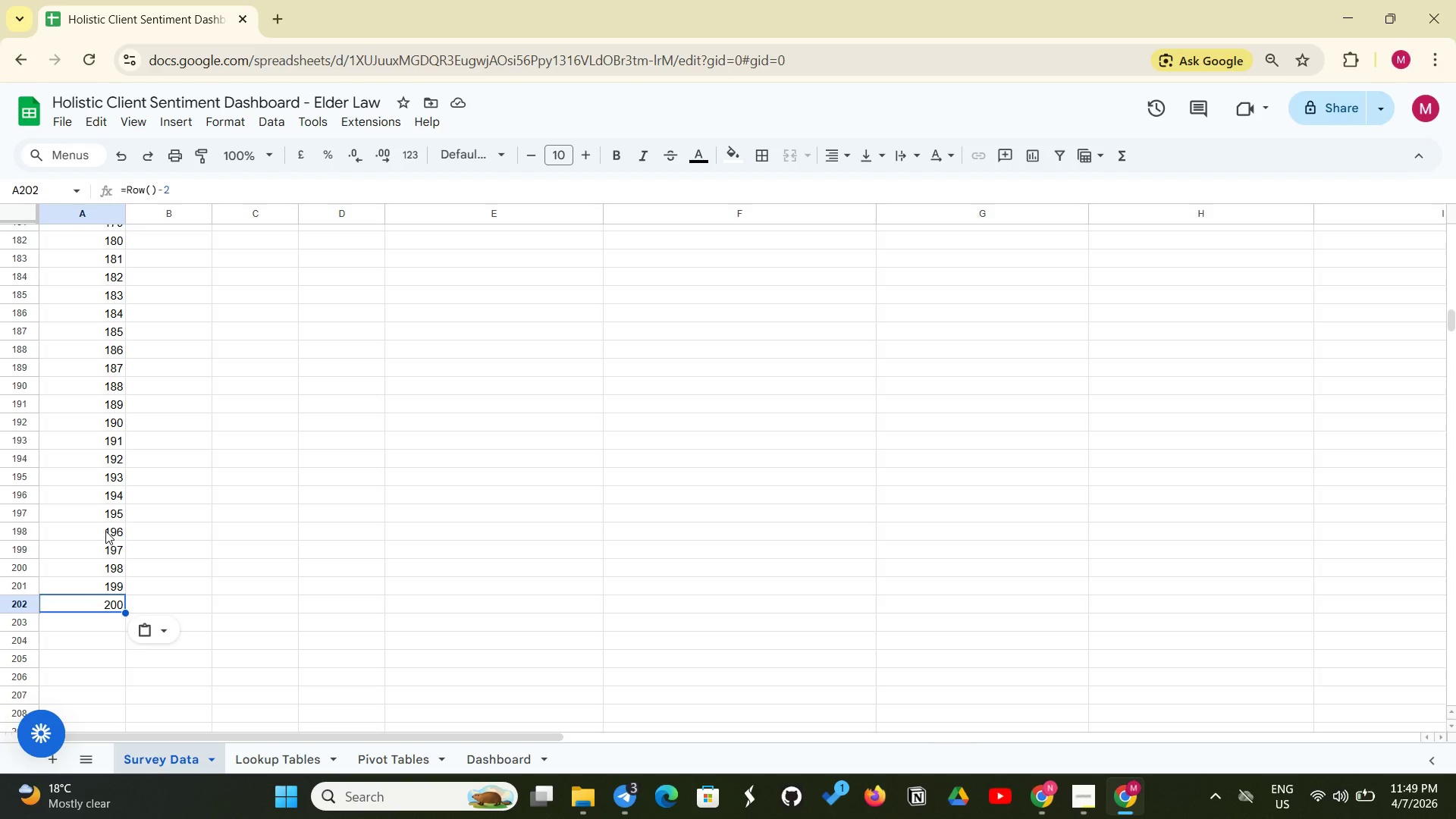 
wait(19.05)
 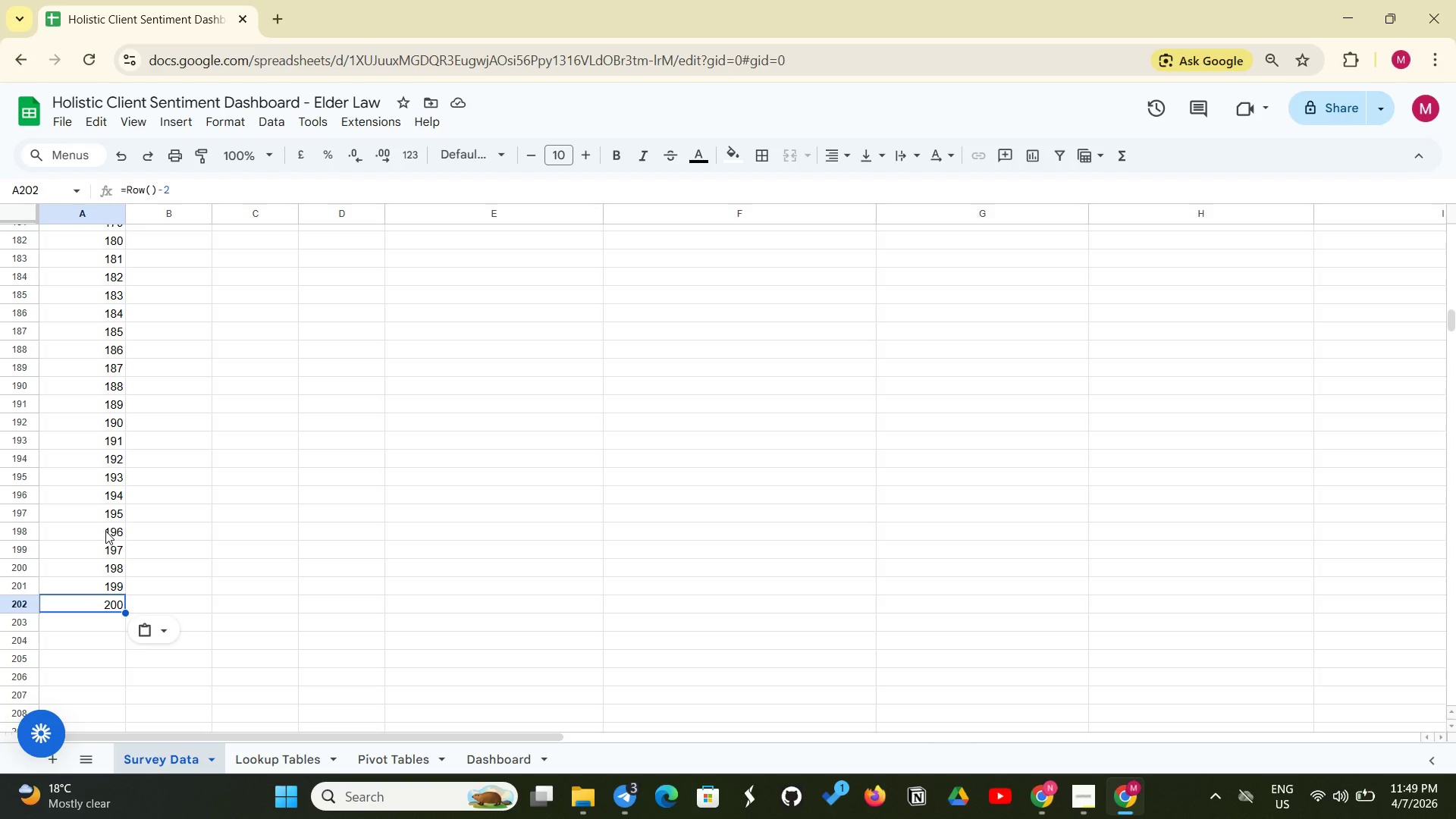 
scroll: coordinate [171, 547], scroll_direction: up, amount: 42.0
 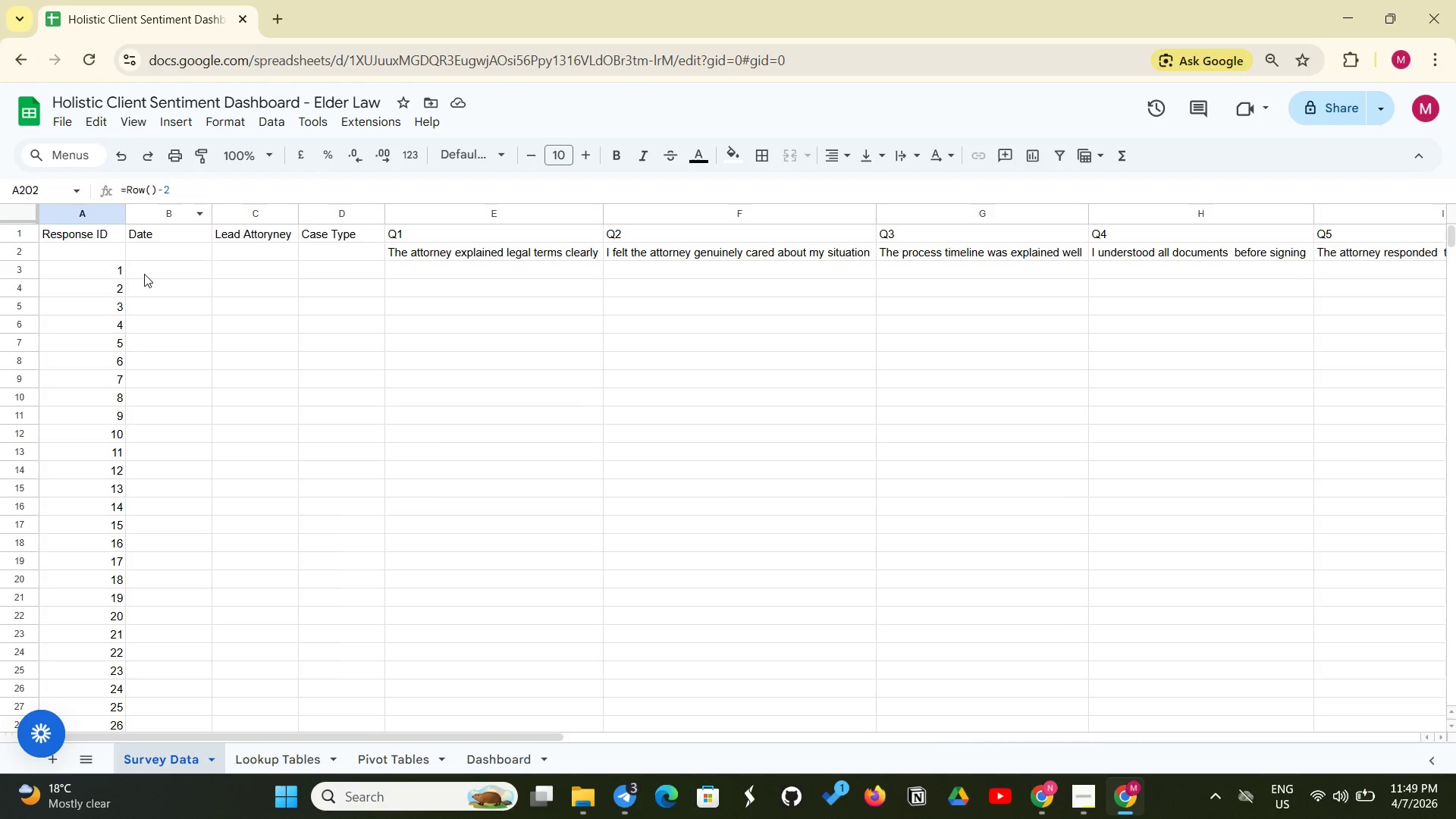 
left_click([146, 273])
 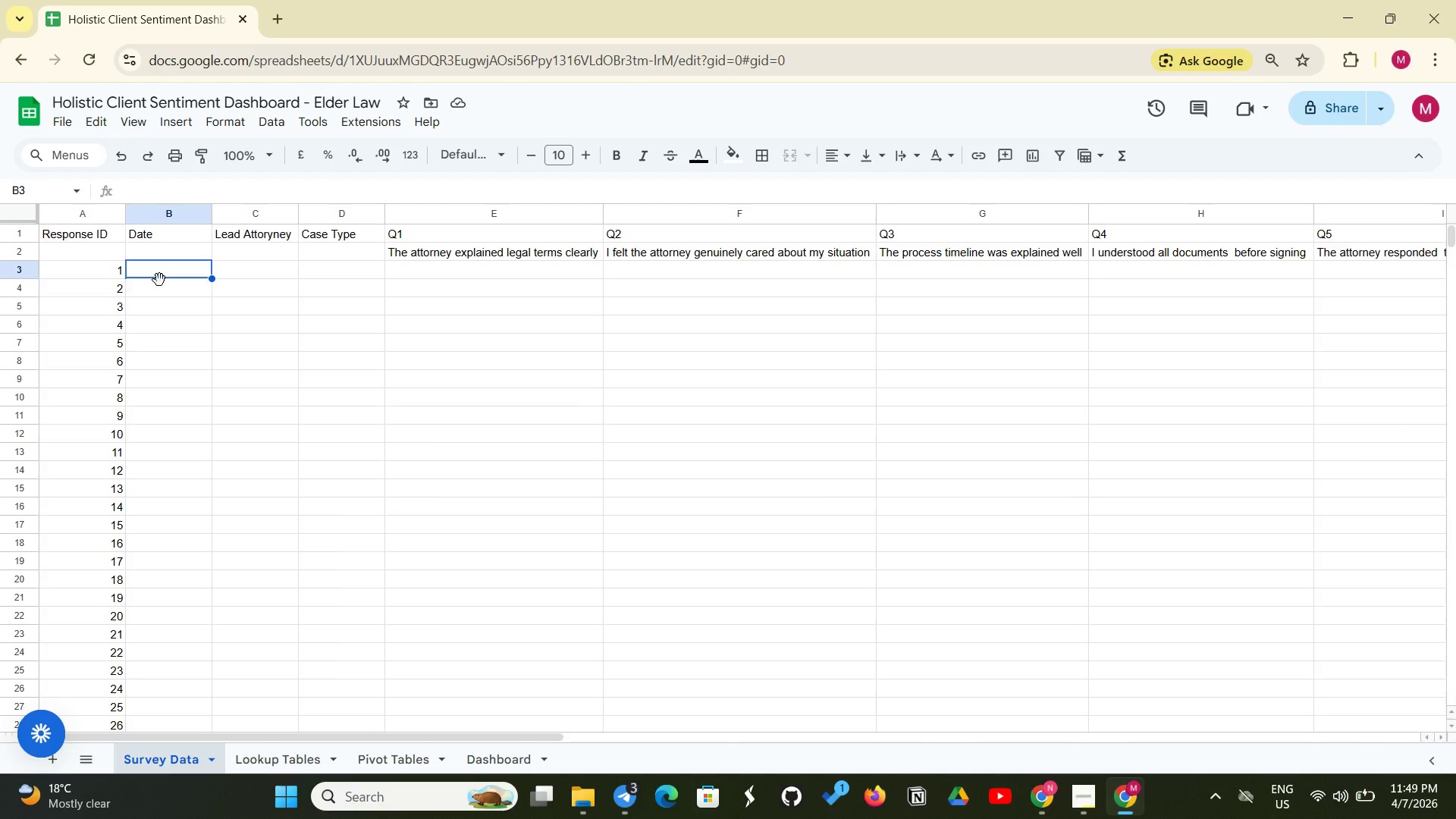 
type(+RAN)
key(Backspace)
key(Backspace)
key(Backspace)
key(Backspace)
type(=RANDBETWEEN))
key(Backspace)
type((DATE(@)
key(Backspace)
type(2025,1,1), DATE(2025,12,31)
 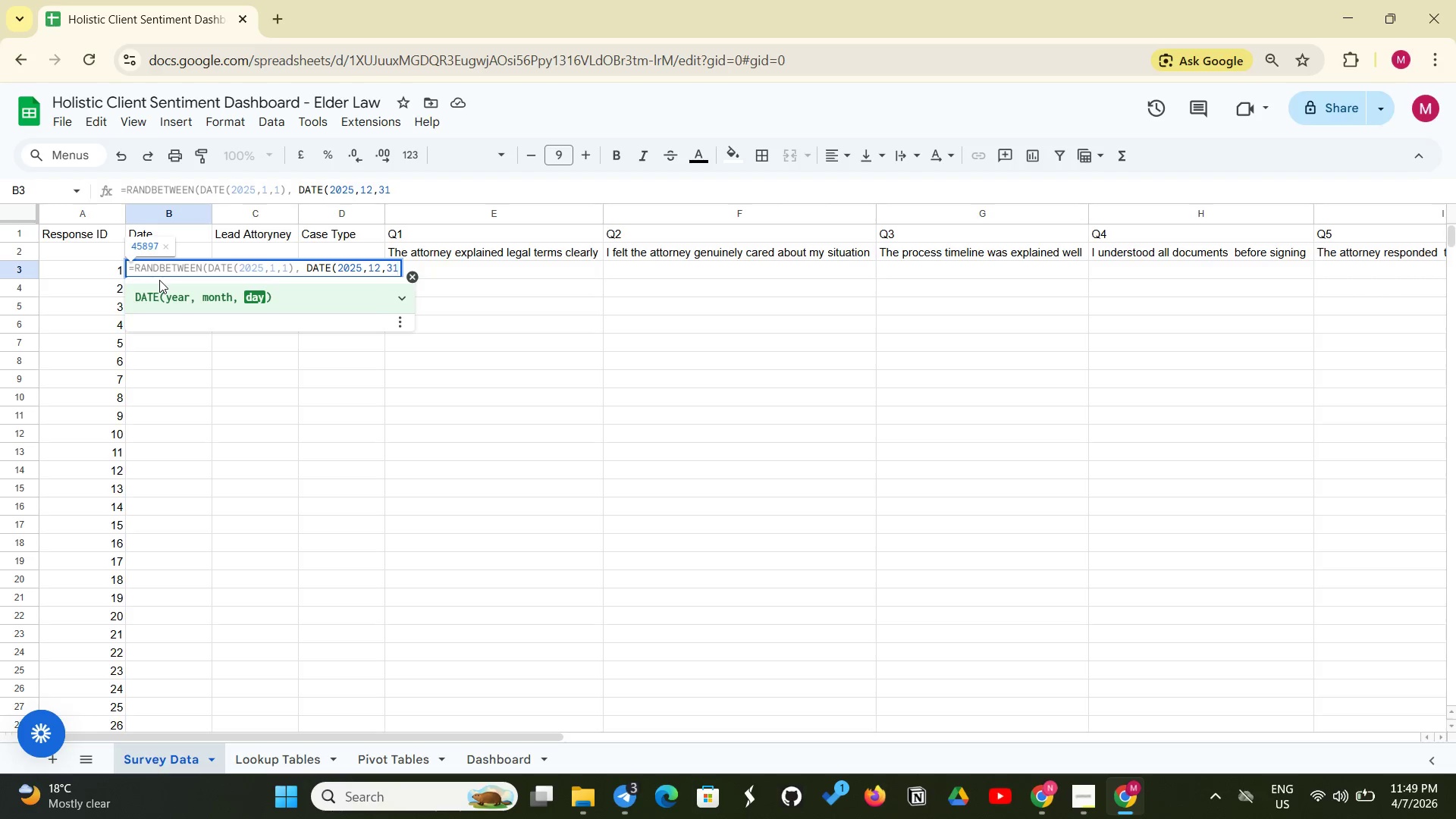 
type()))
 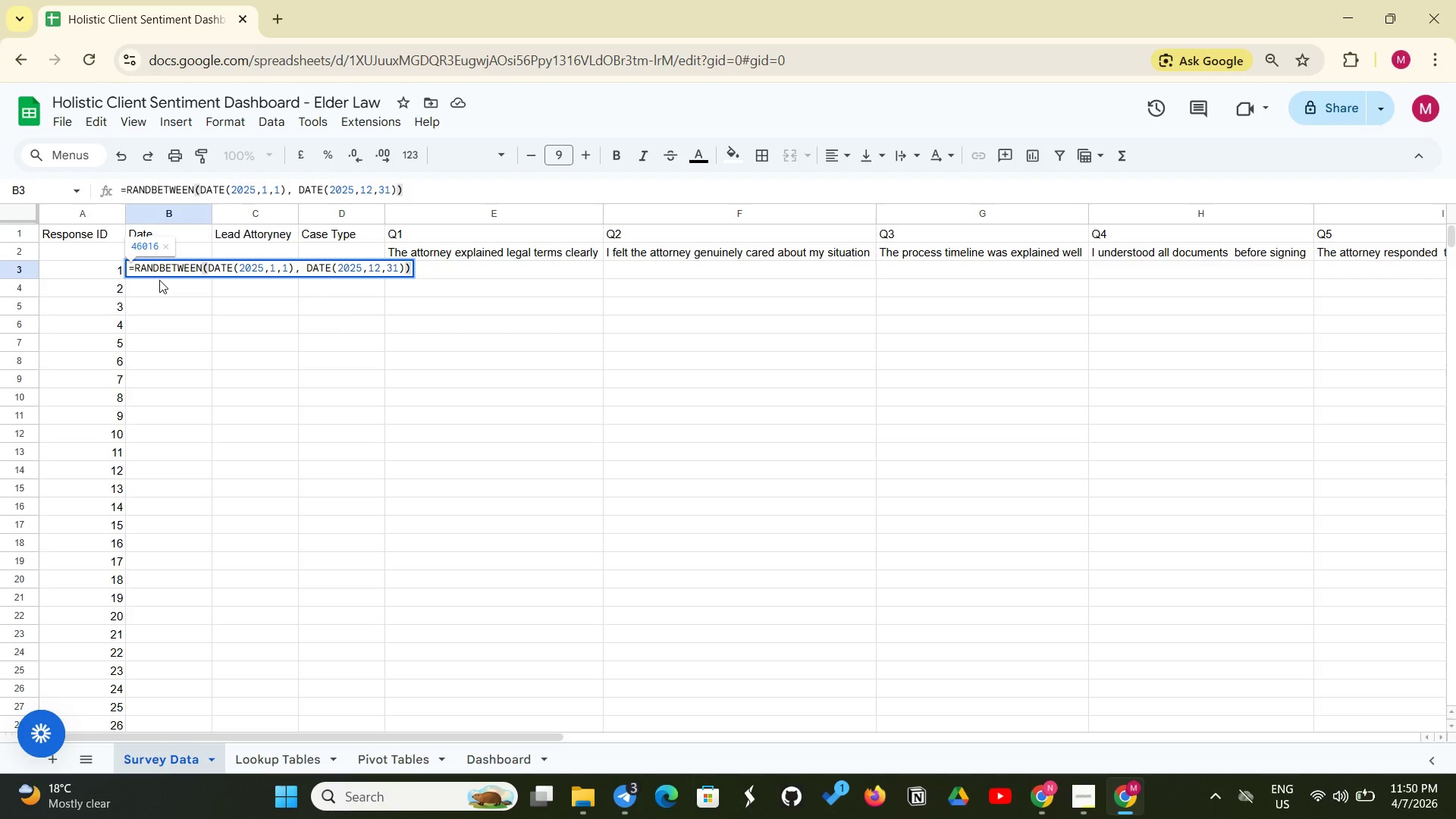 
key(Enter)
 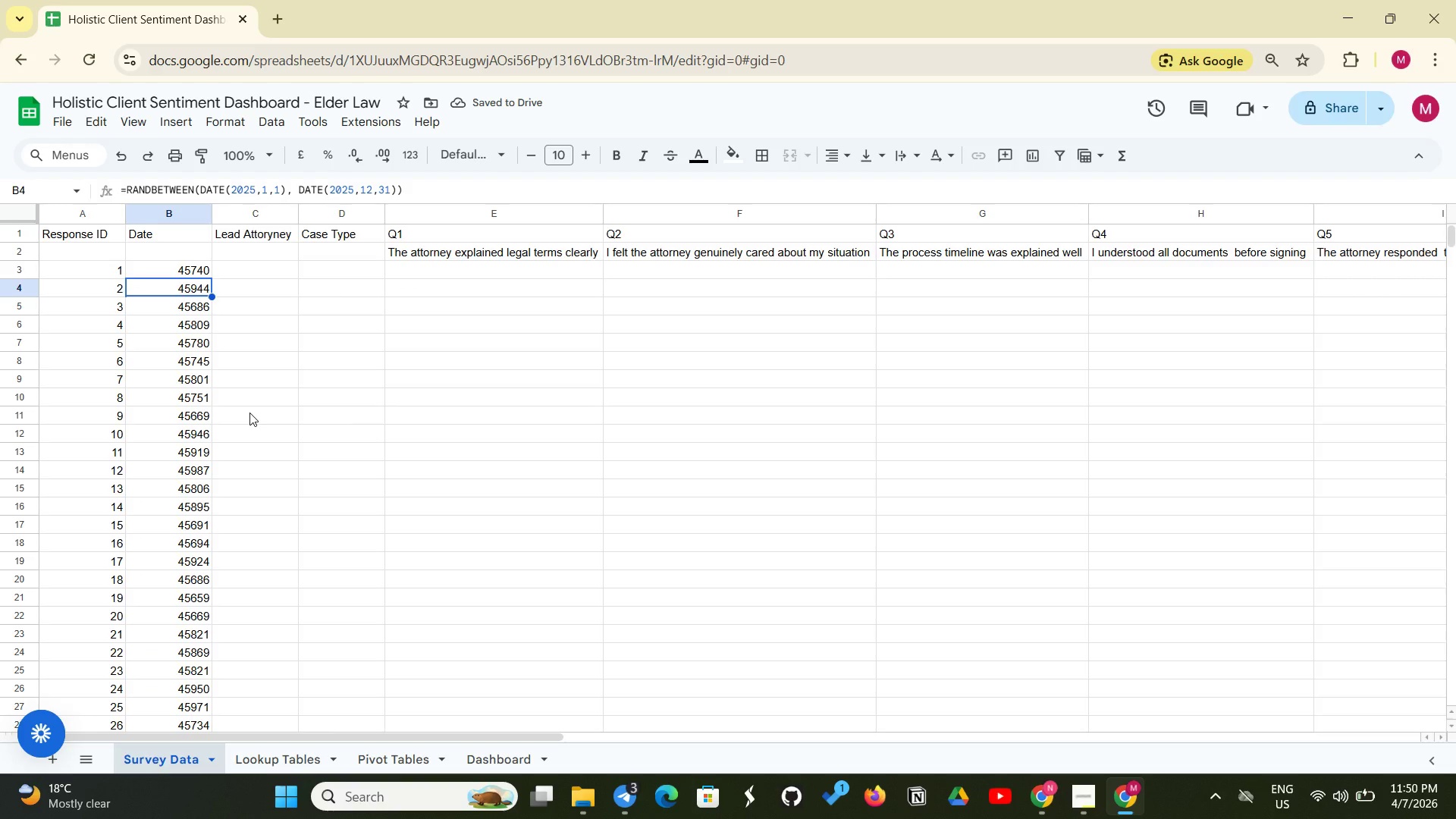 
wait(11.66)
 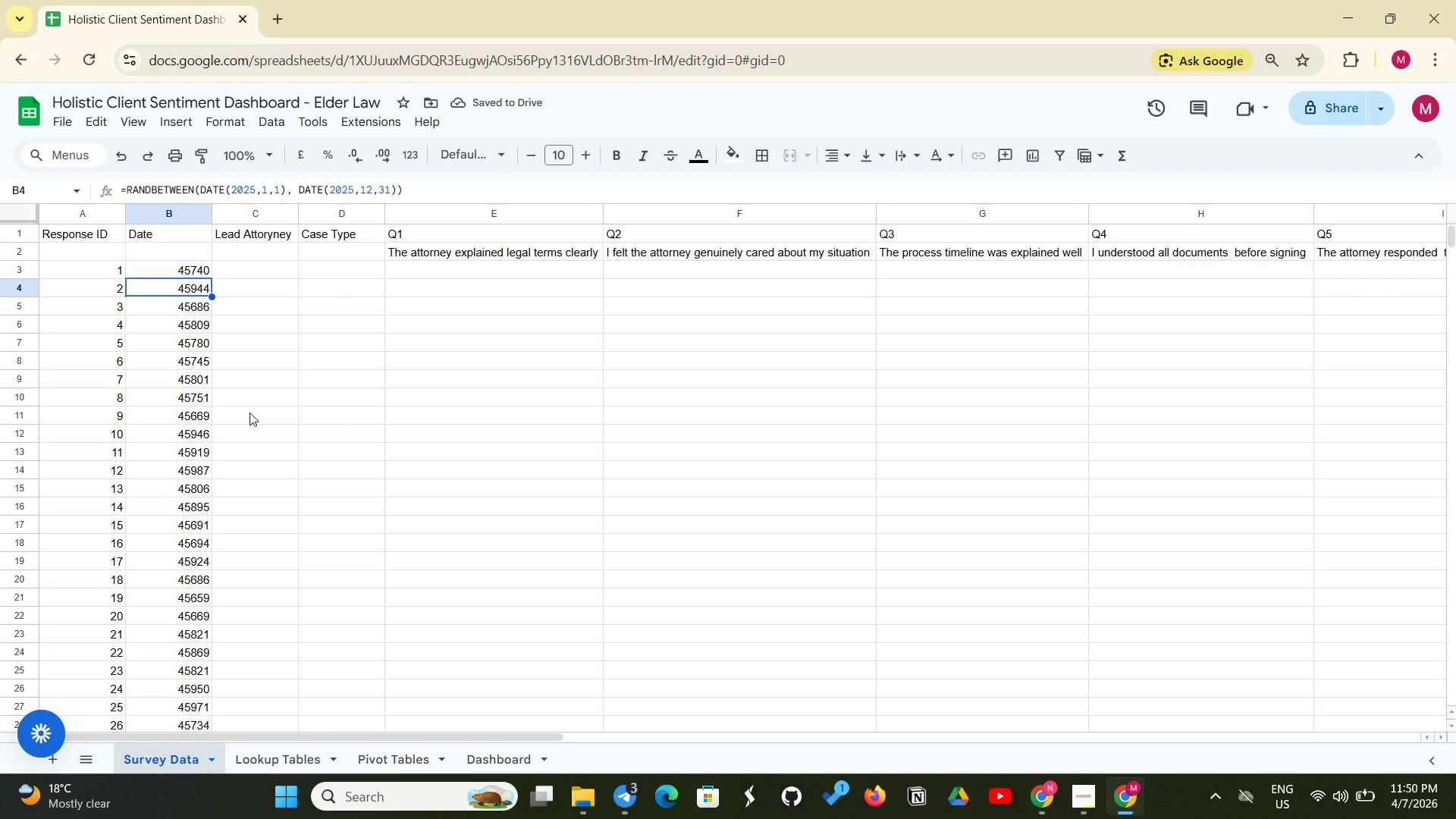 
left_click([1090, 801])